 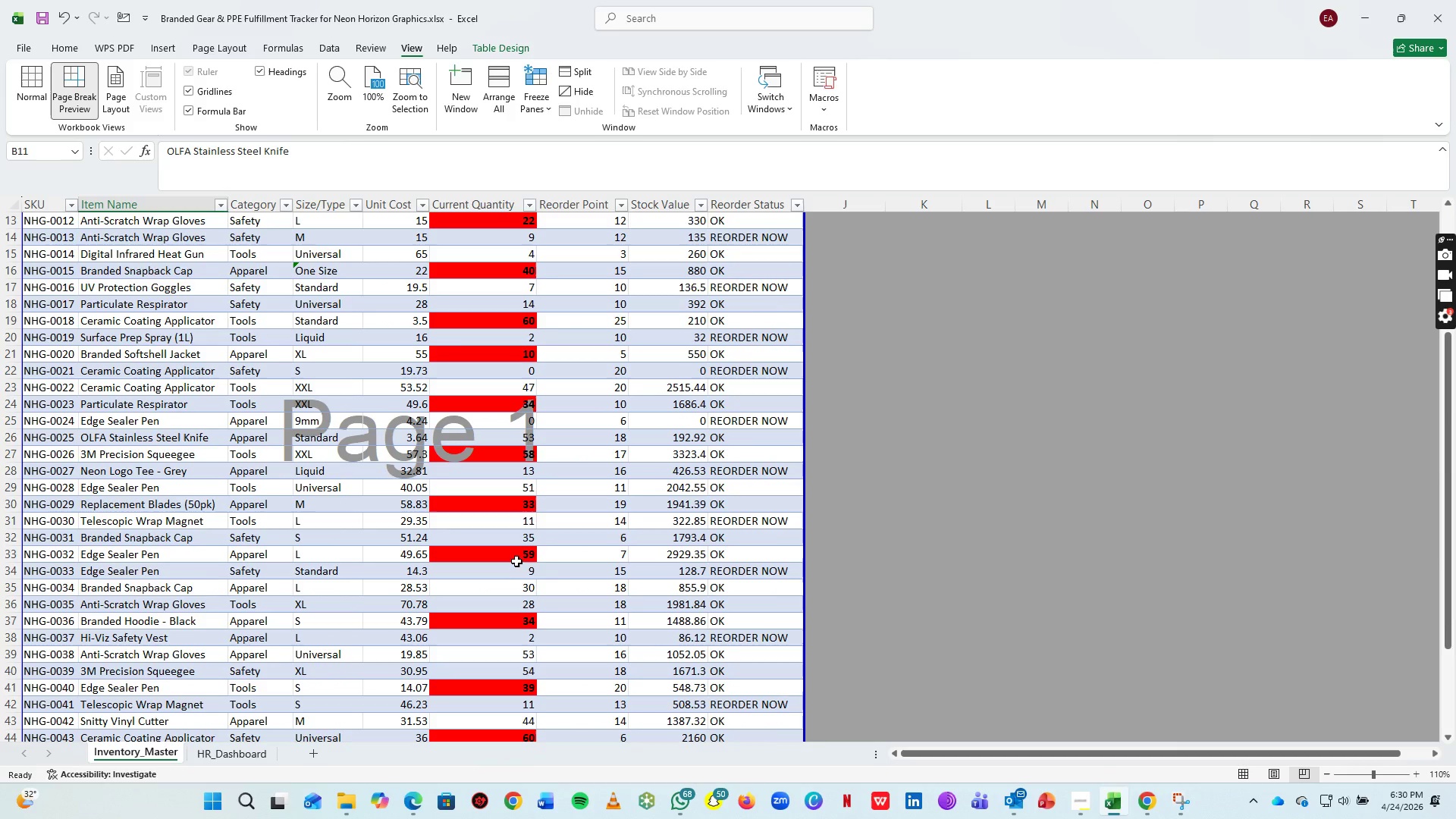 
scroll: coordinate [467, 600], scroll_direction: up, amount: 11.0
 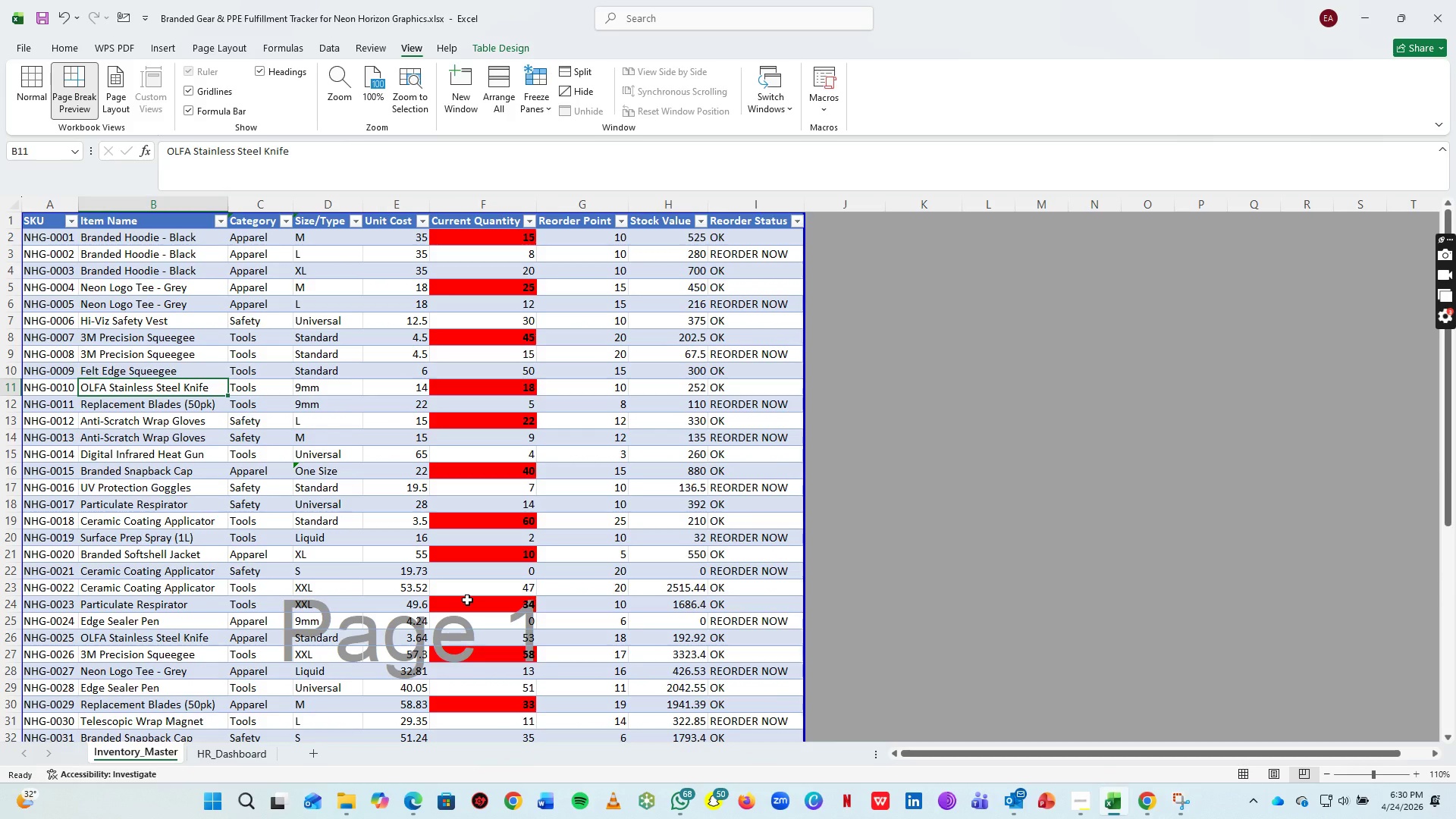 
wait(8.26)
 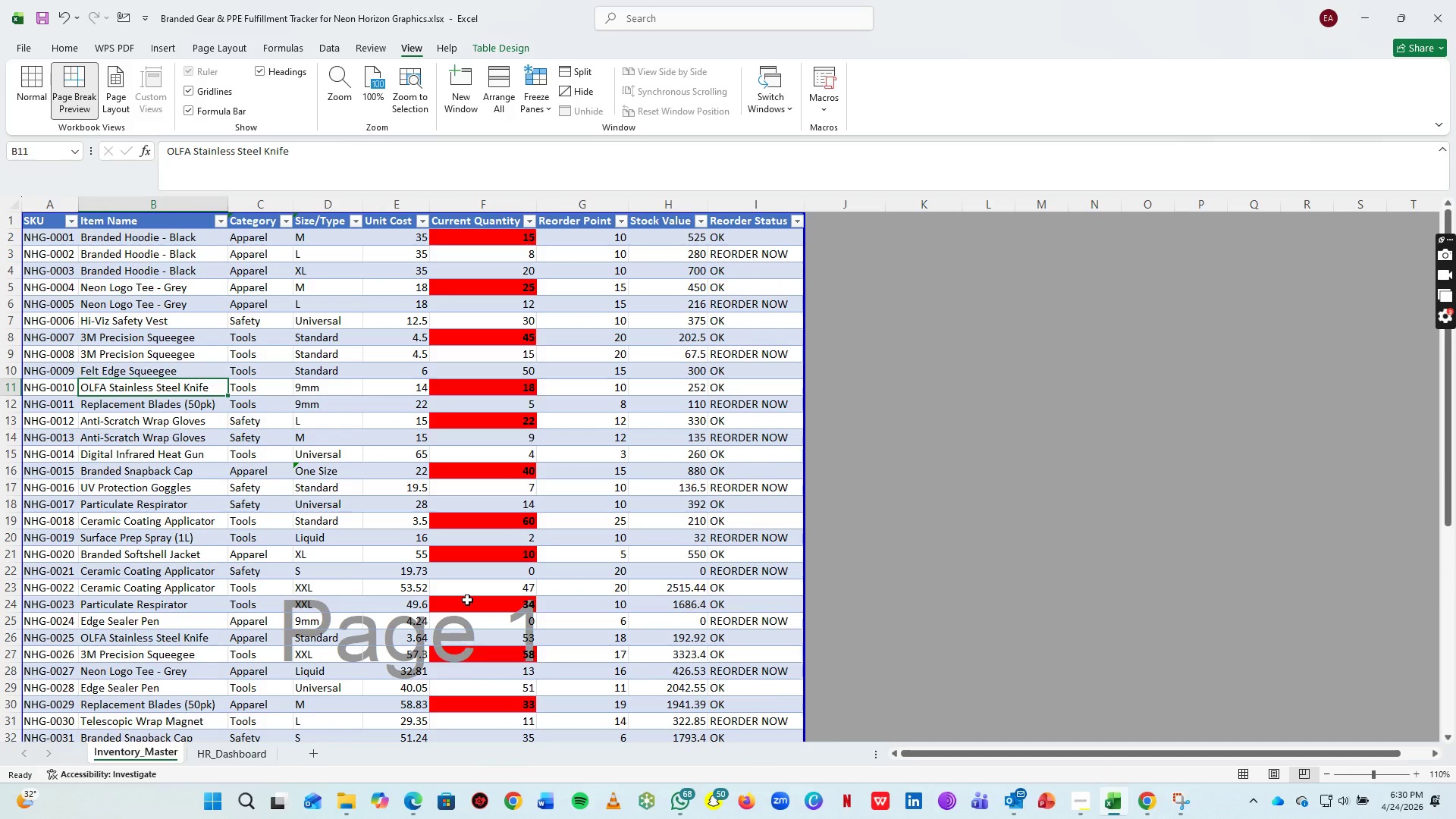 
left_click([501, 234])
 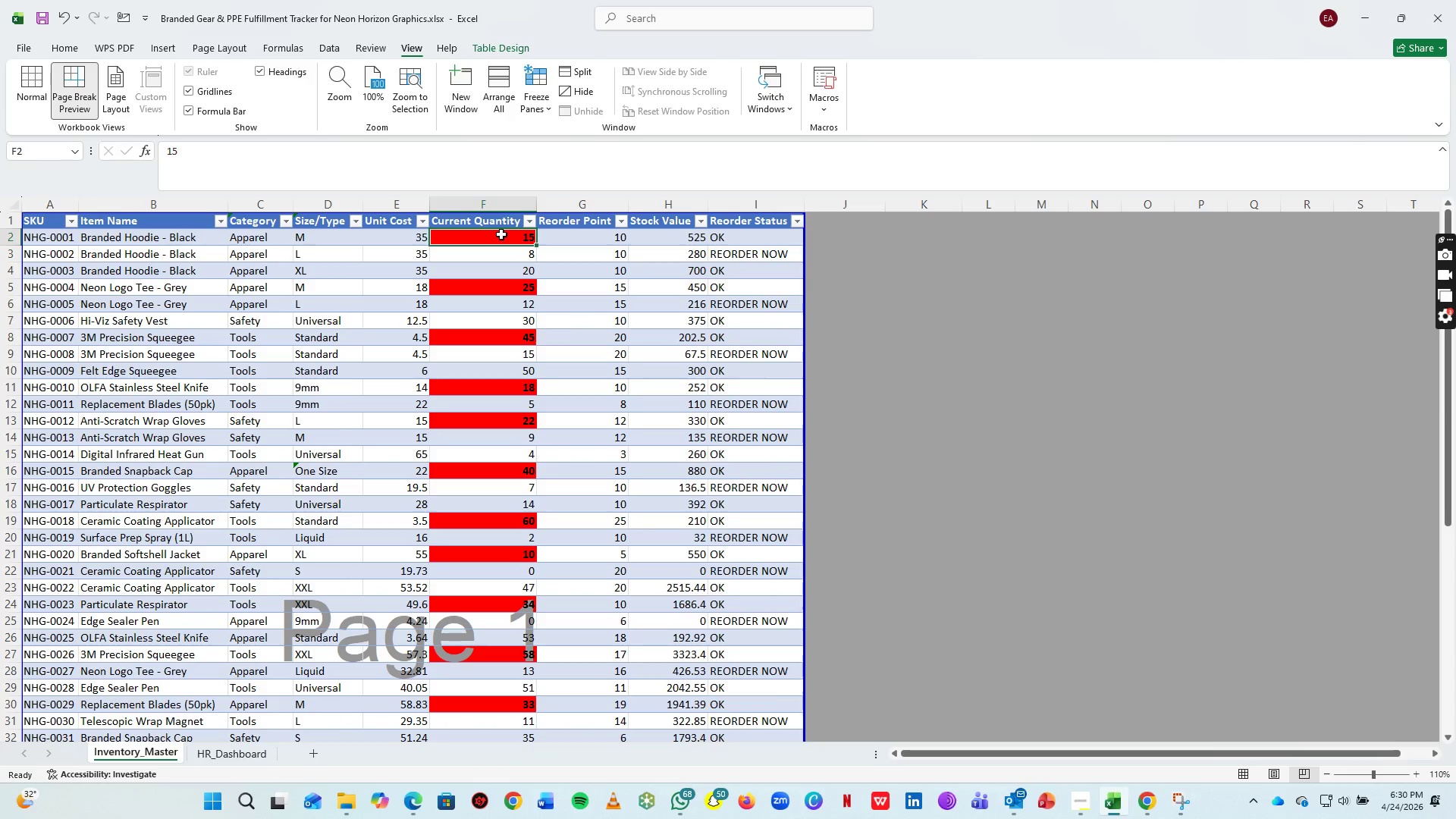 
left_click([588, 240])
 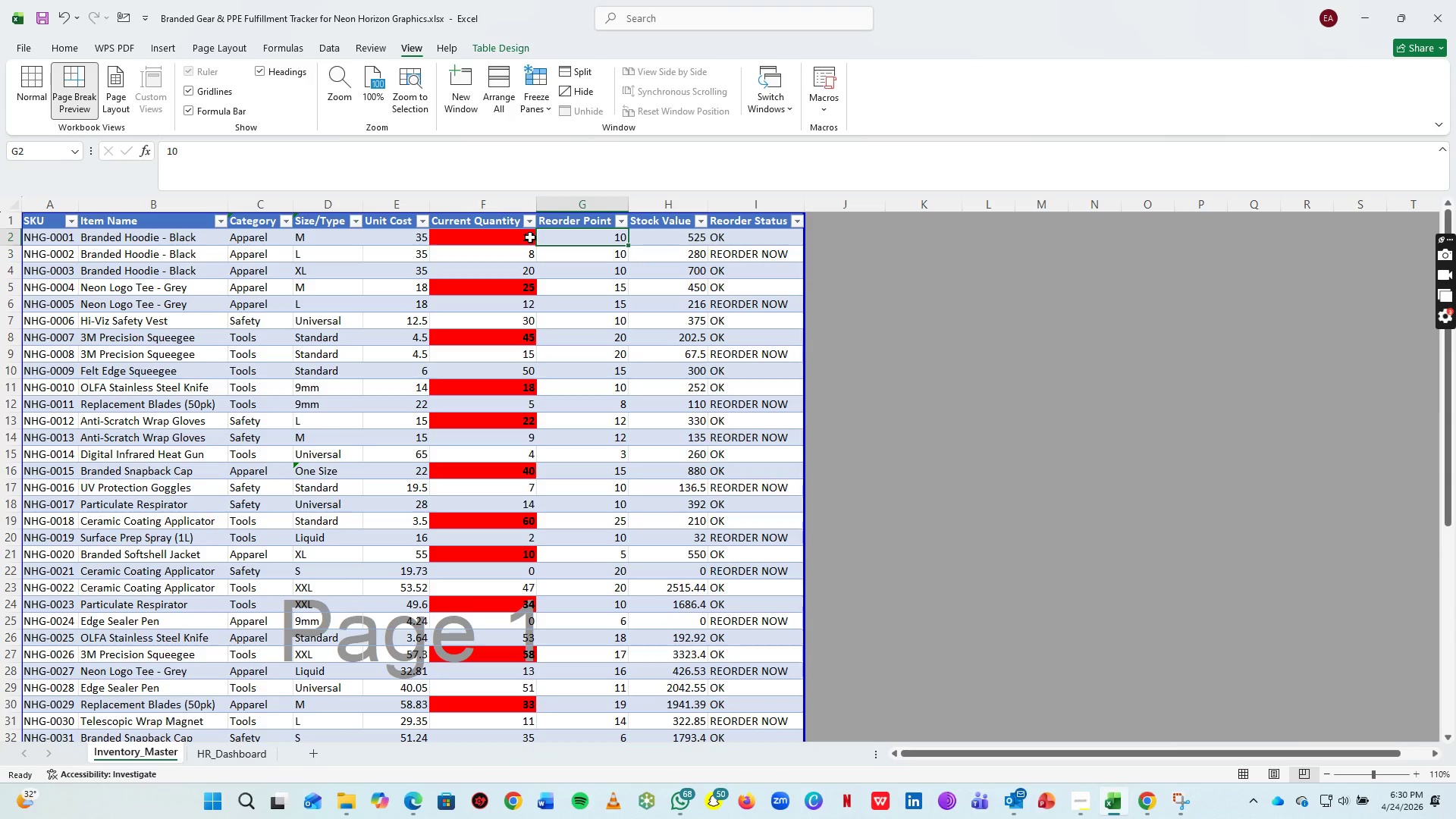 
wait(31.2)
 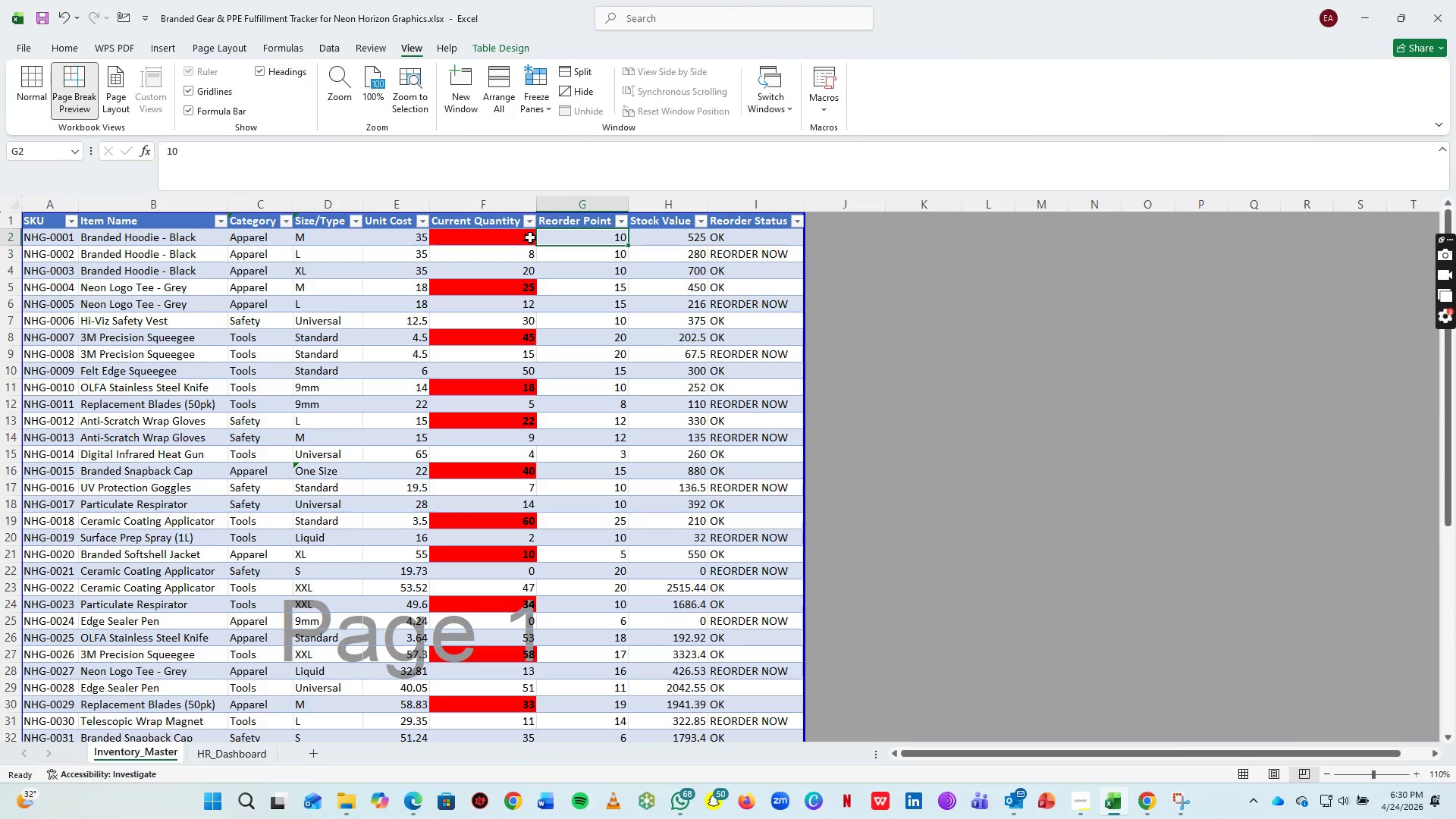 
double_click([907, 389])
 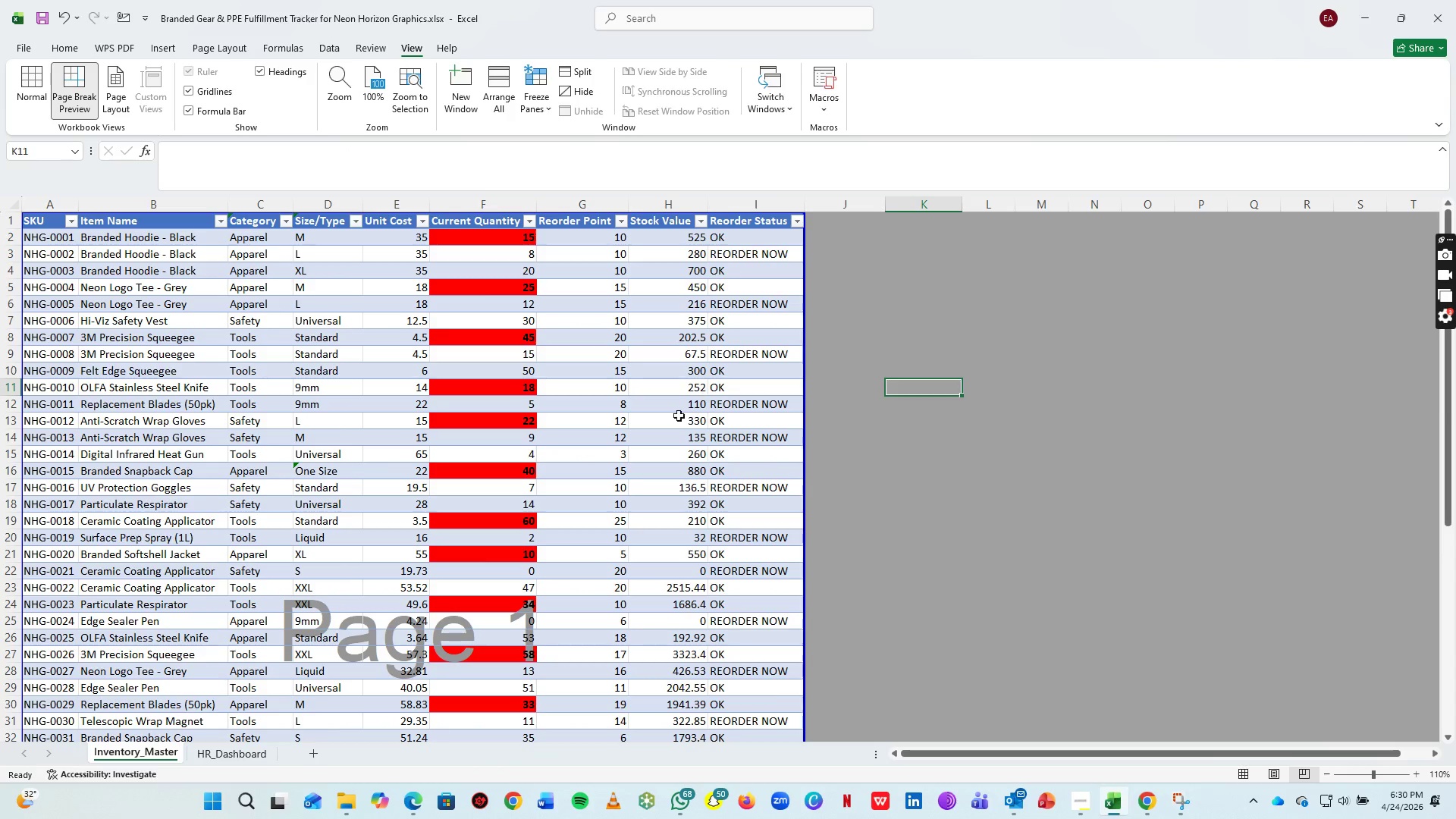 
scroll: coordinate [670, 441], scroll_direction: down, amount: 1.0
 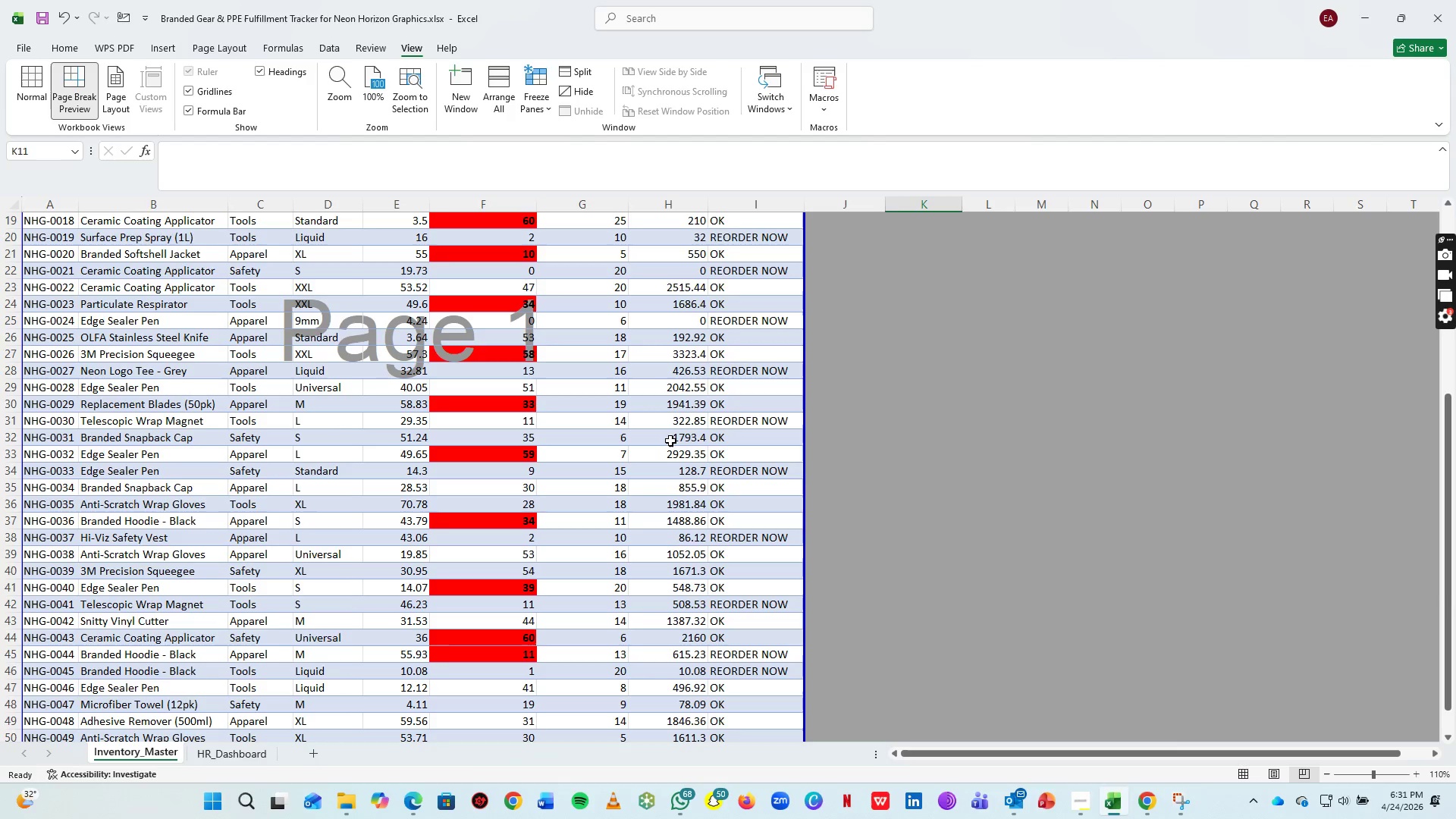 
wait(14.71)
 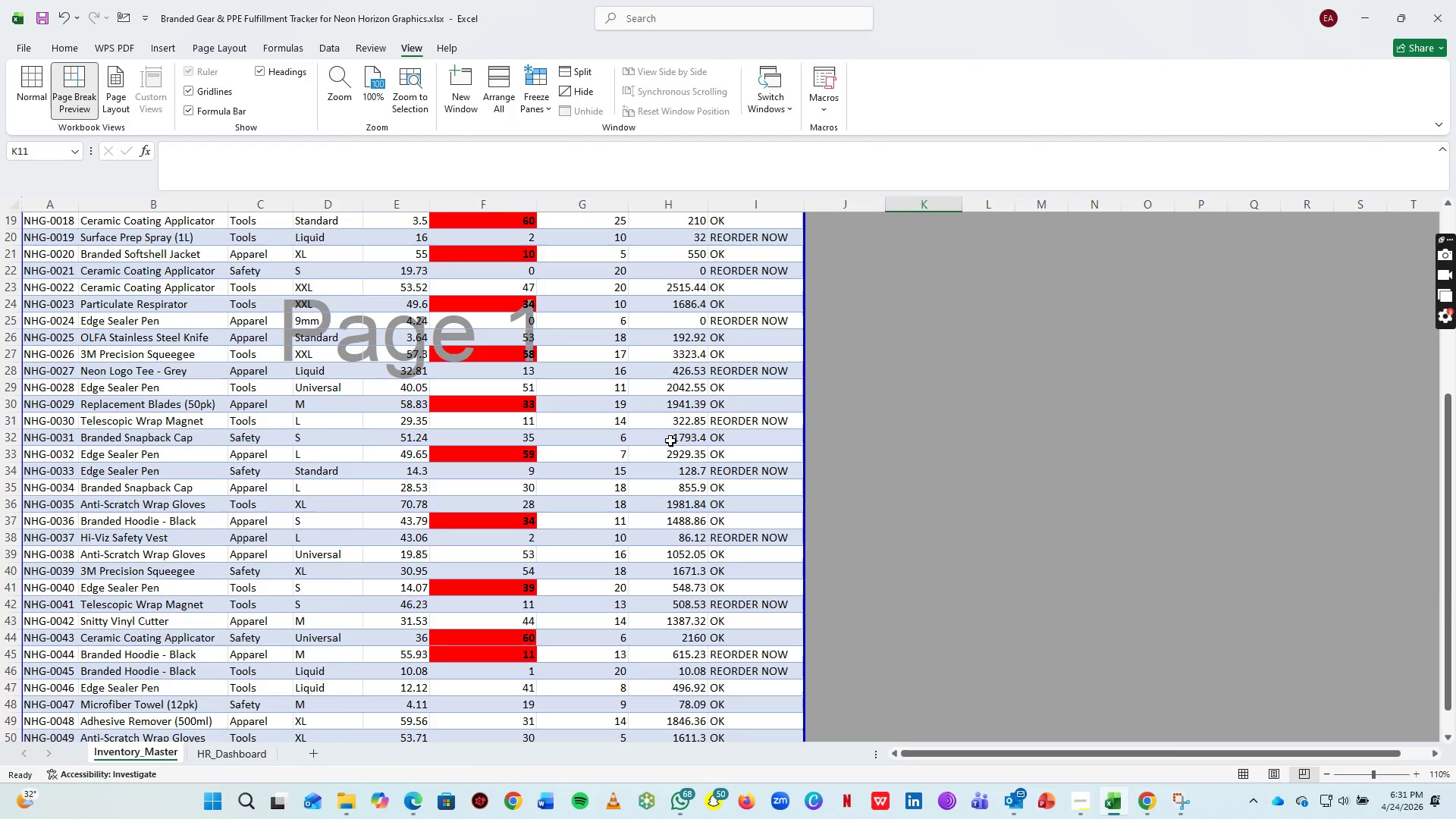 
left_click([1079, 801])